 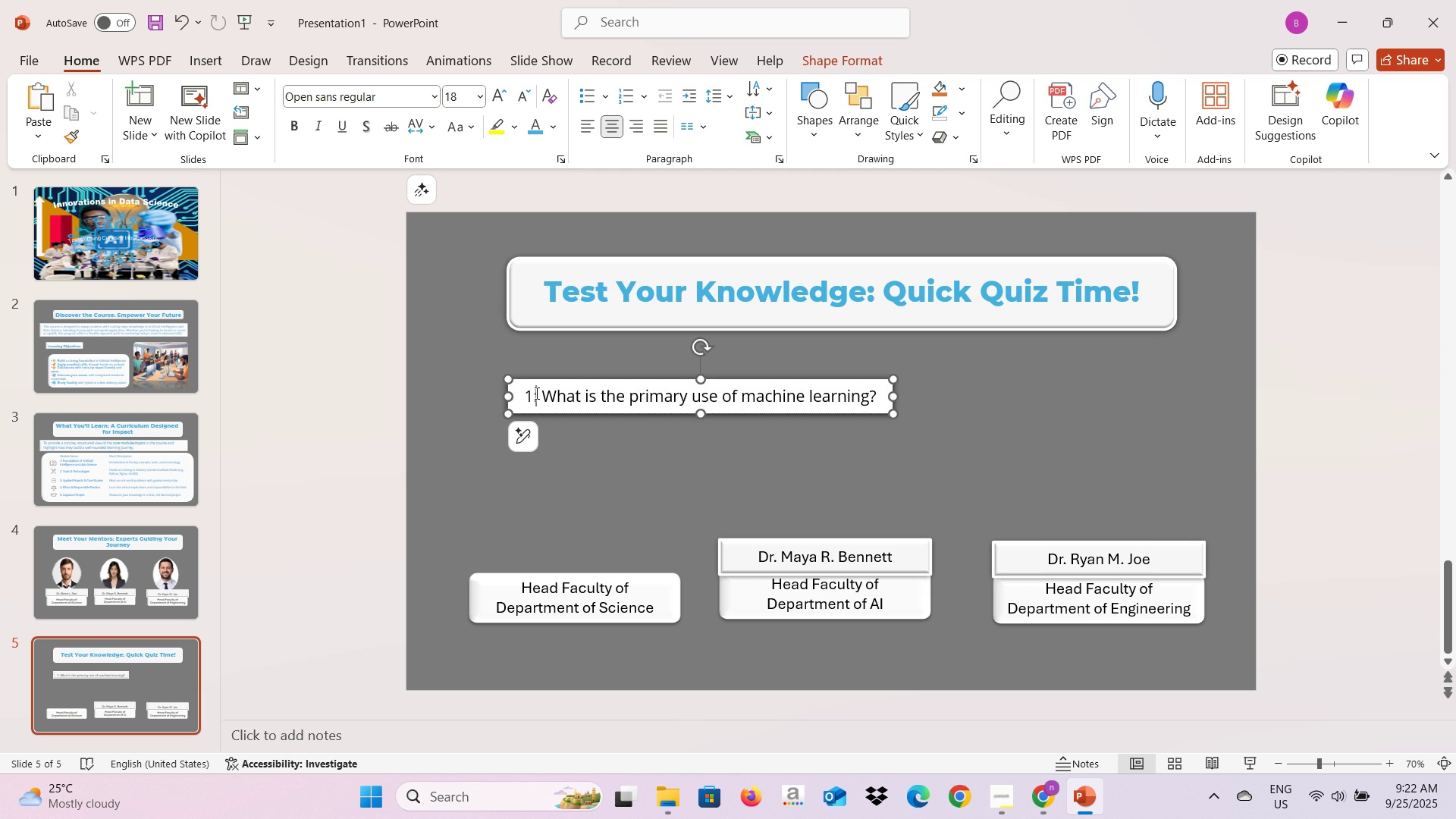 
key(ArrowRight)
 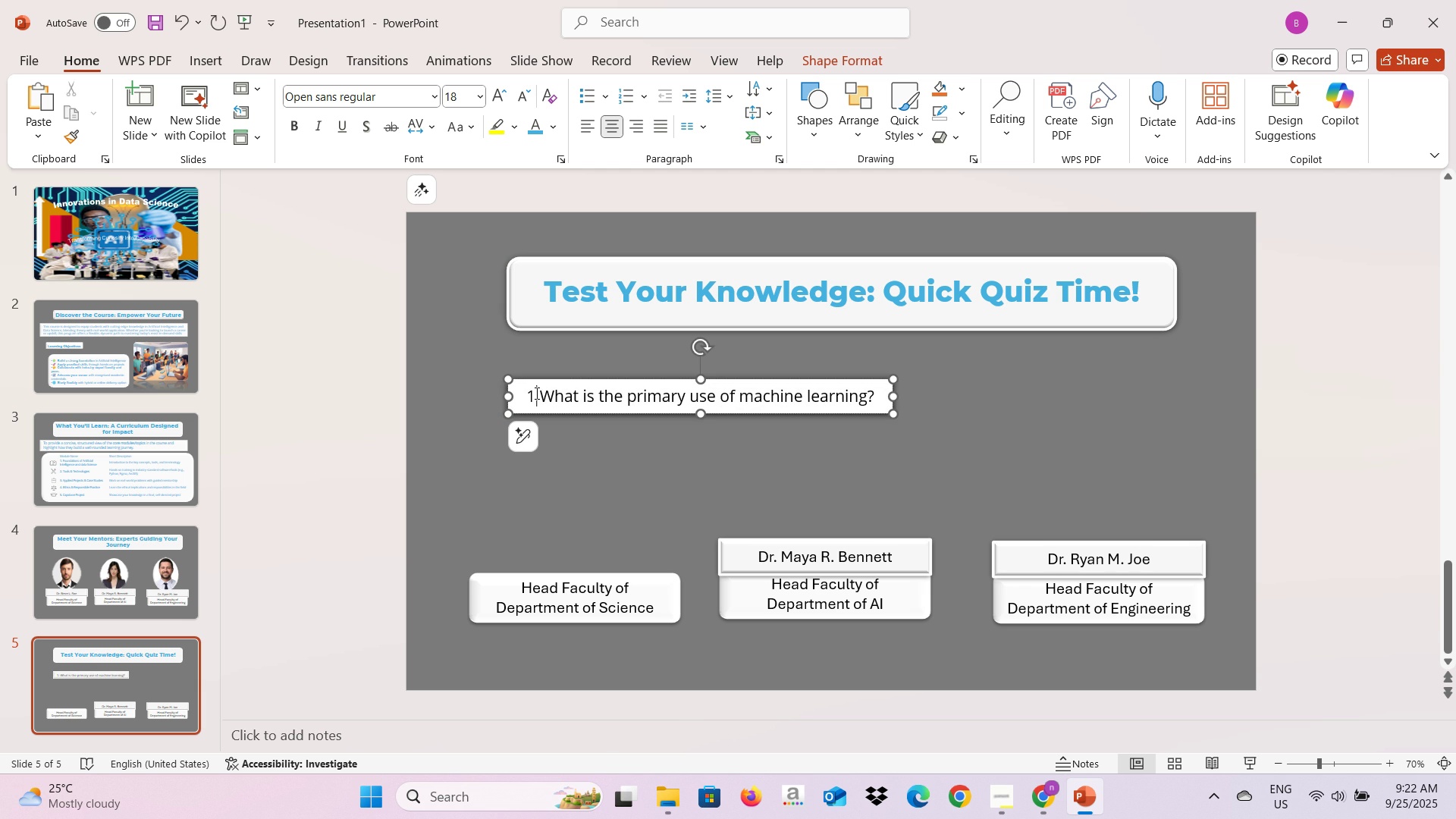 
key(Backspace)
 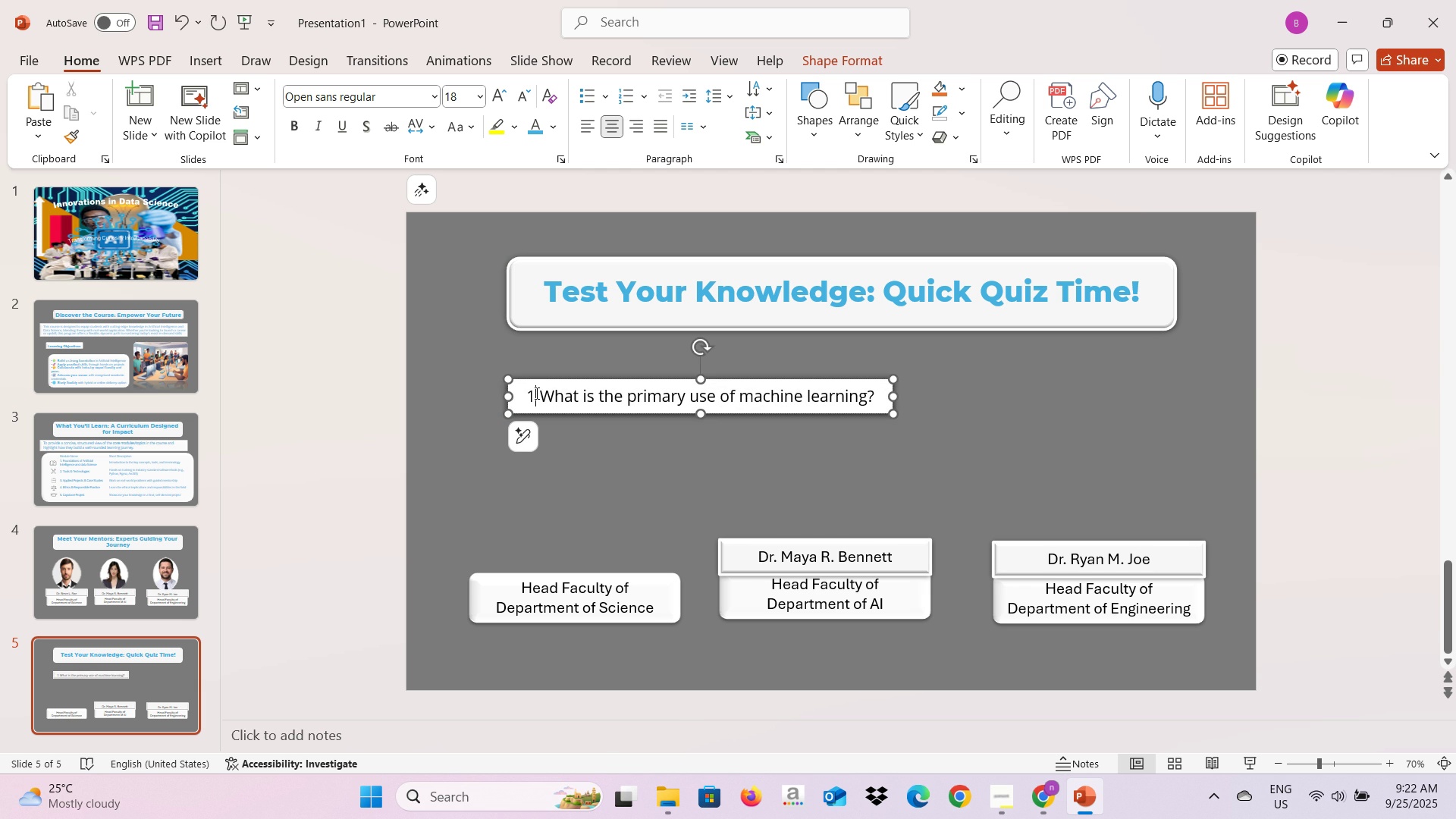 
key(Period)
 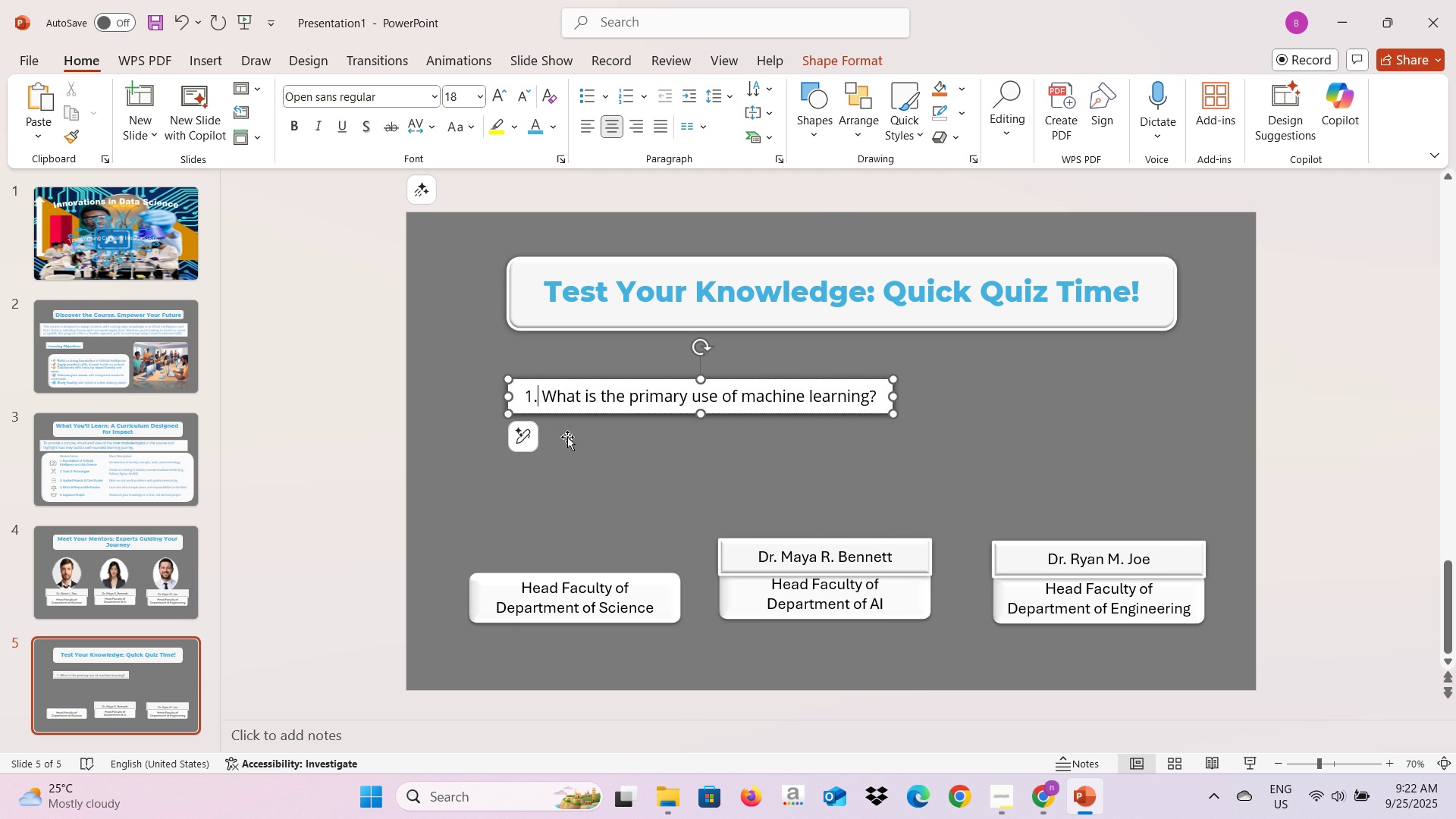 
left_click([567, 437])
 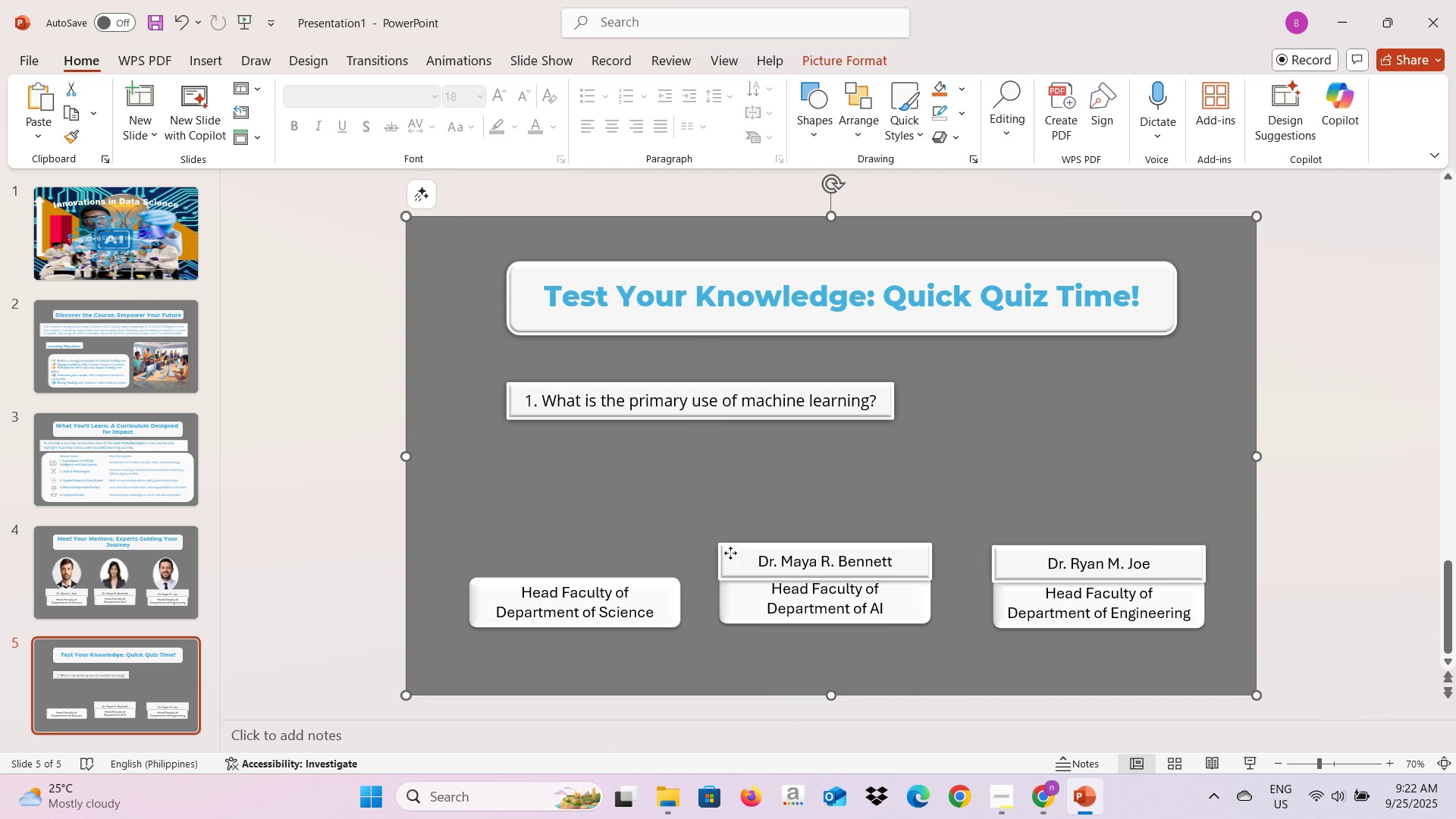 
left_click([730, 553])